 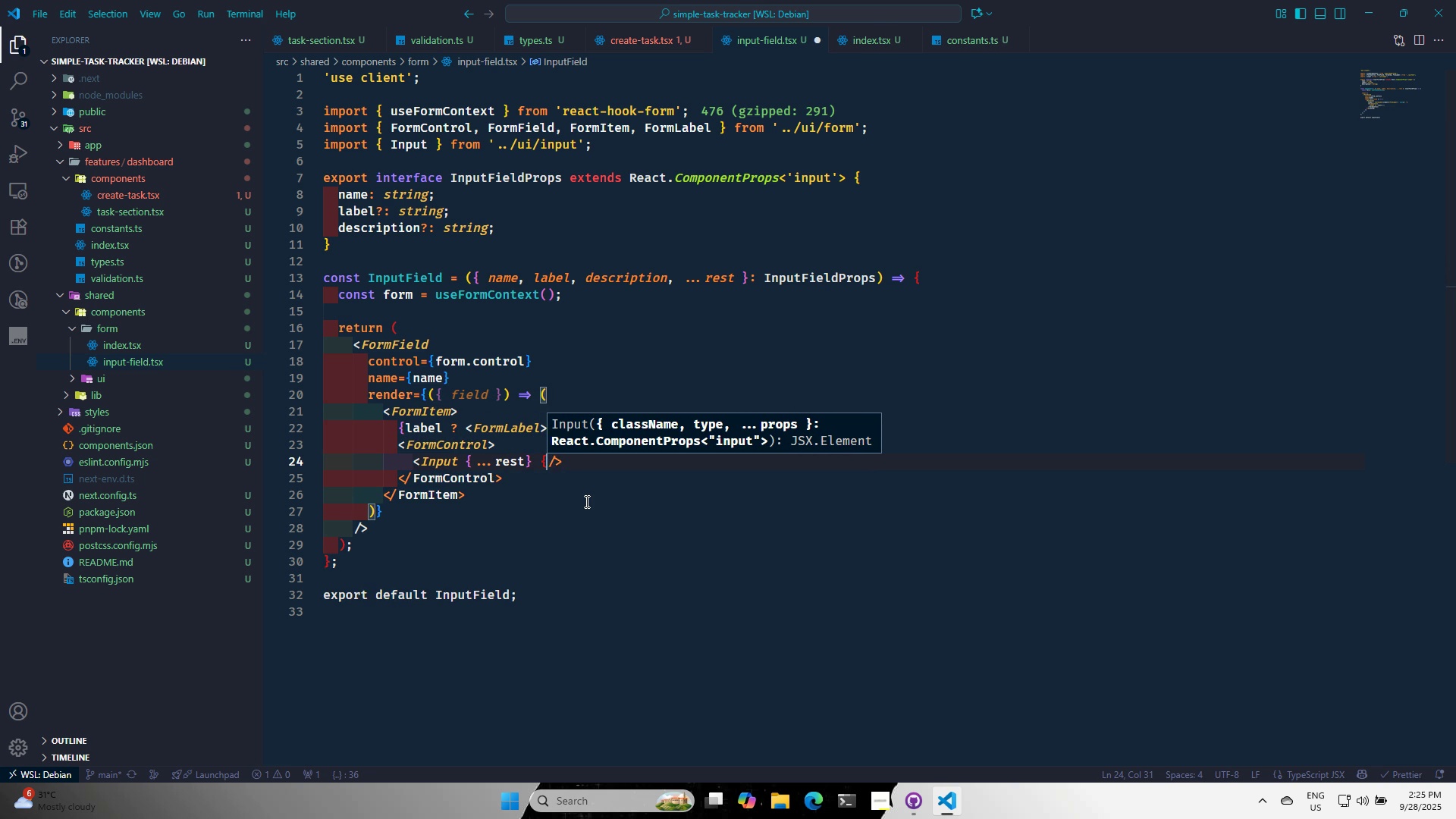 
key(Shift+BracketRight)
 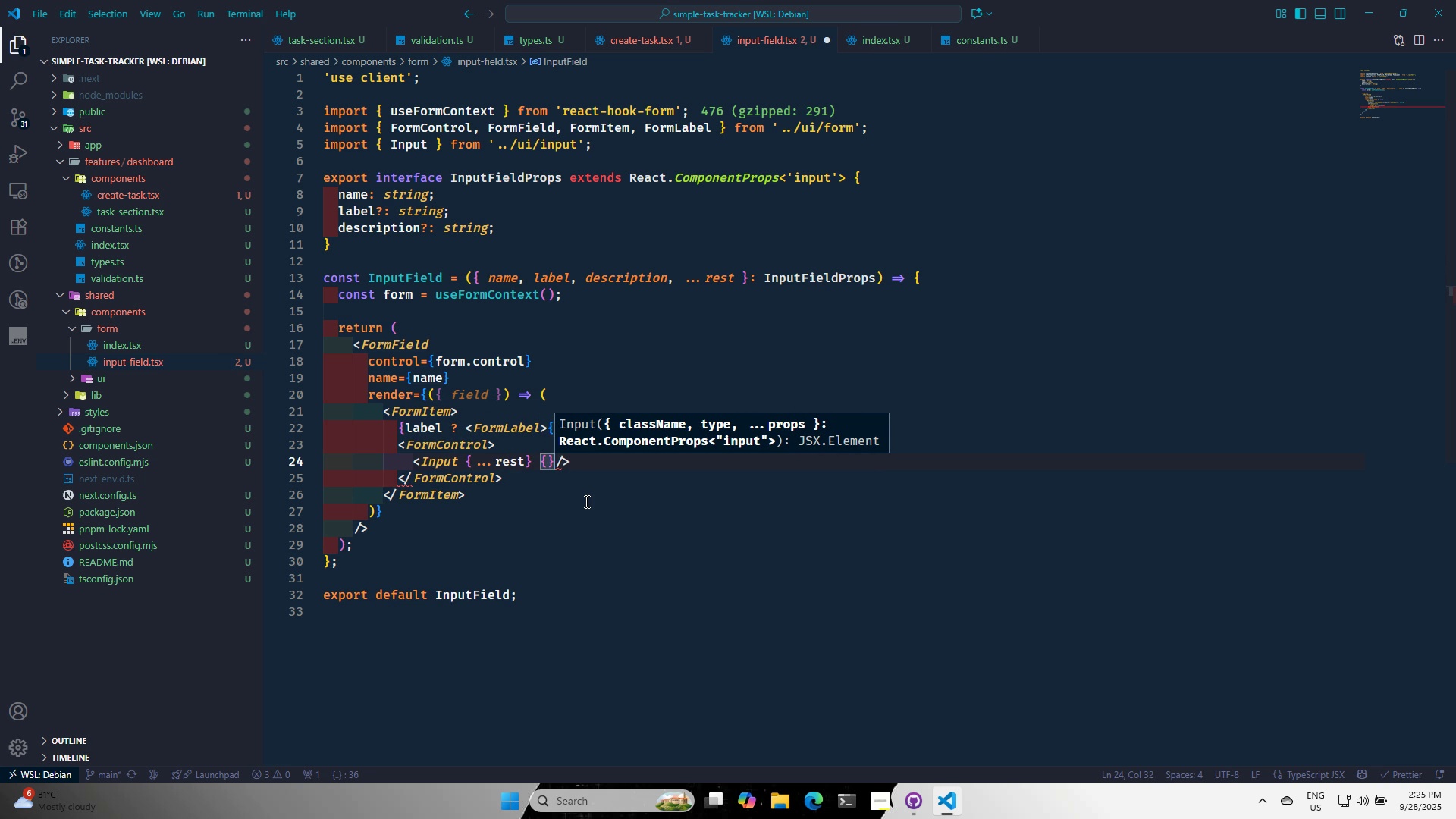 
key(ArrowLeft)
 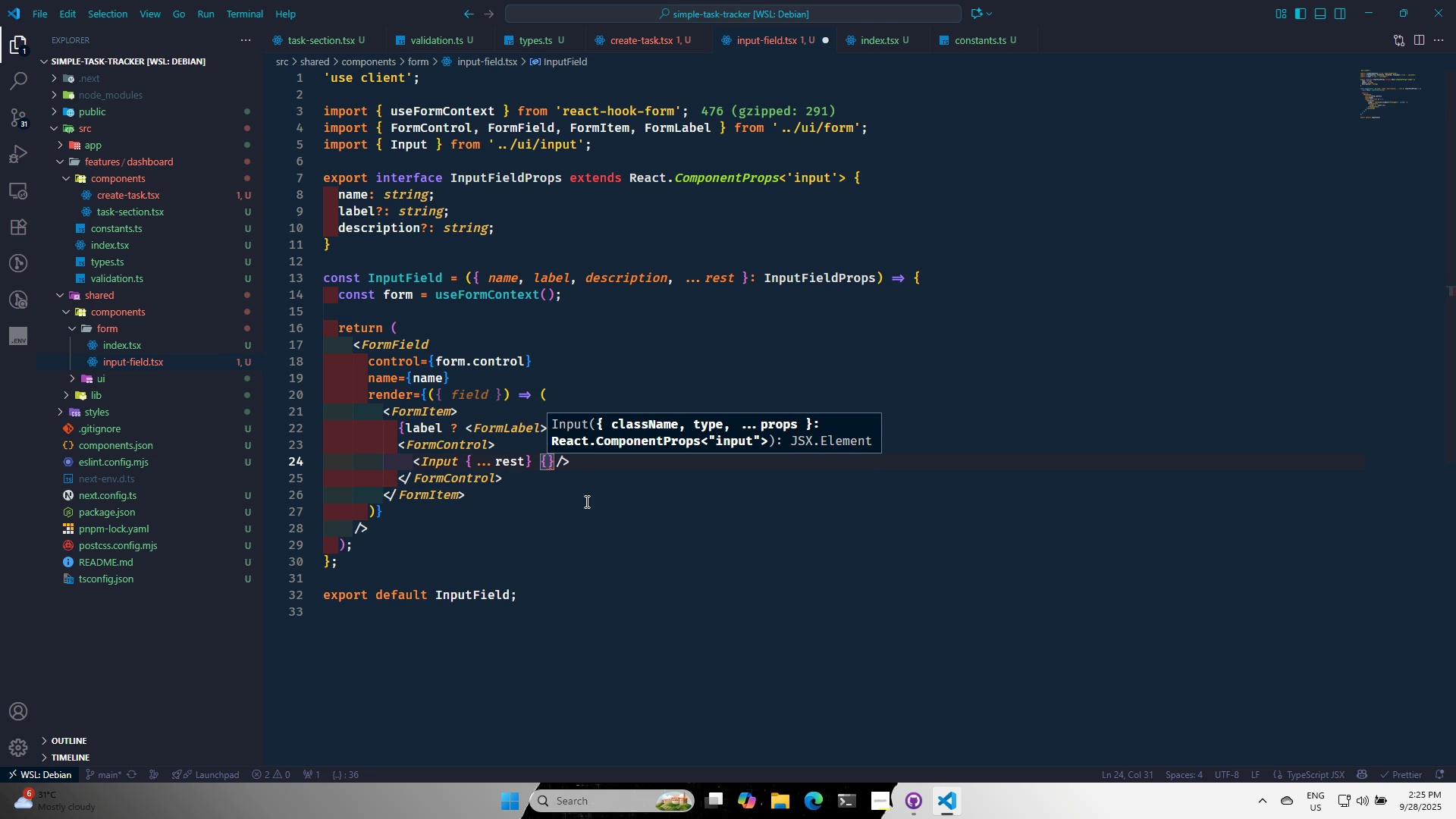 
key(Period)
 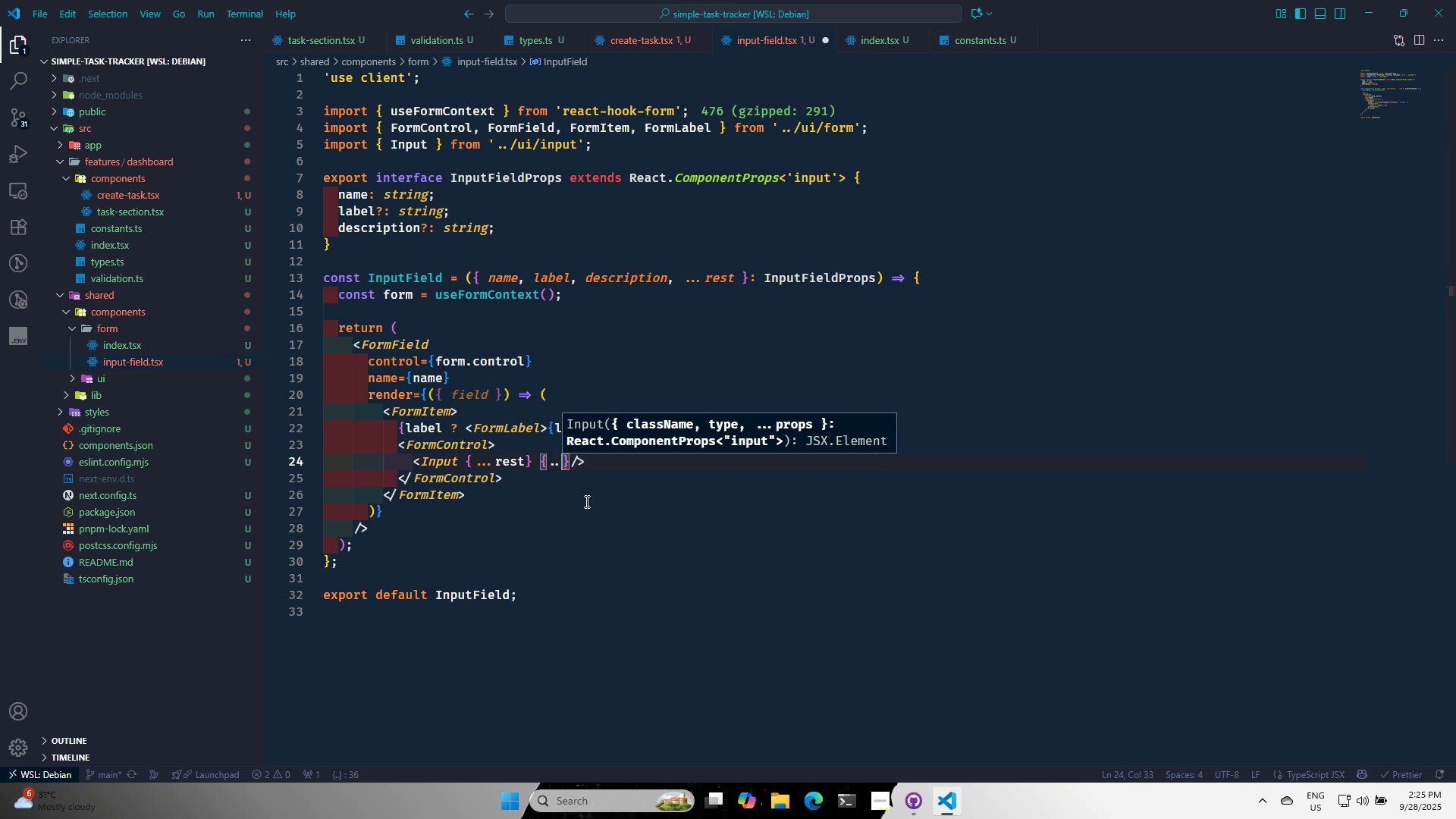 
key(Period)
 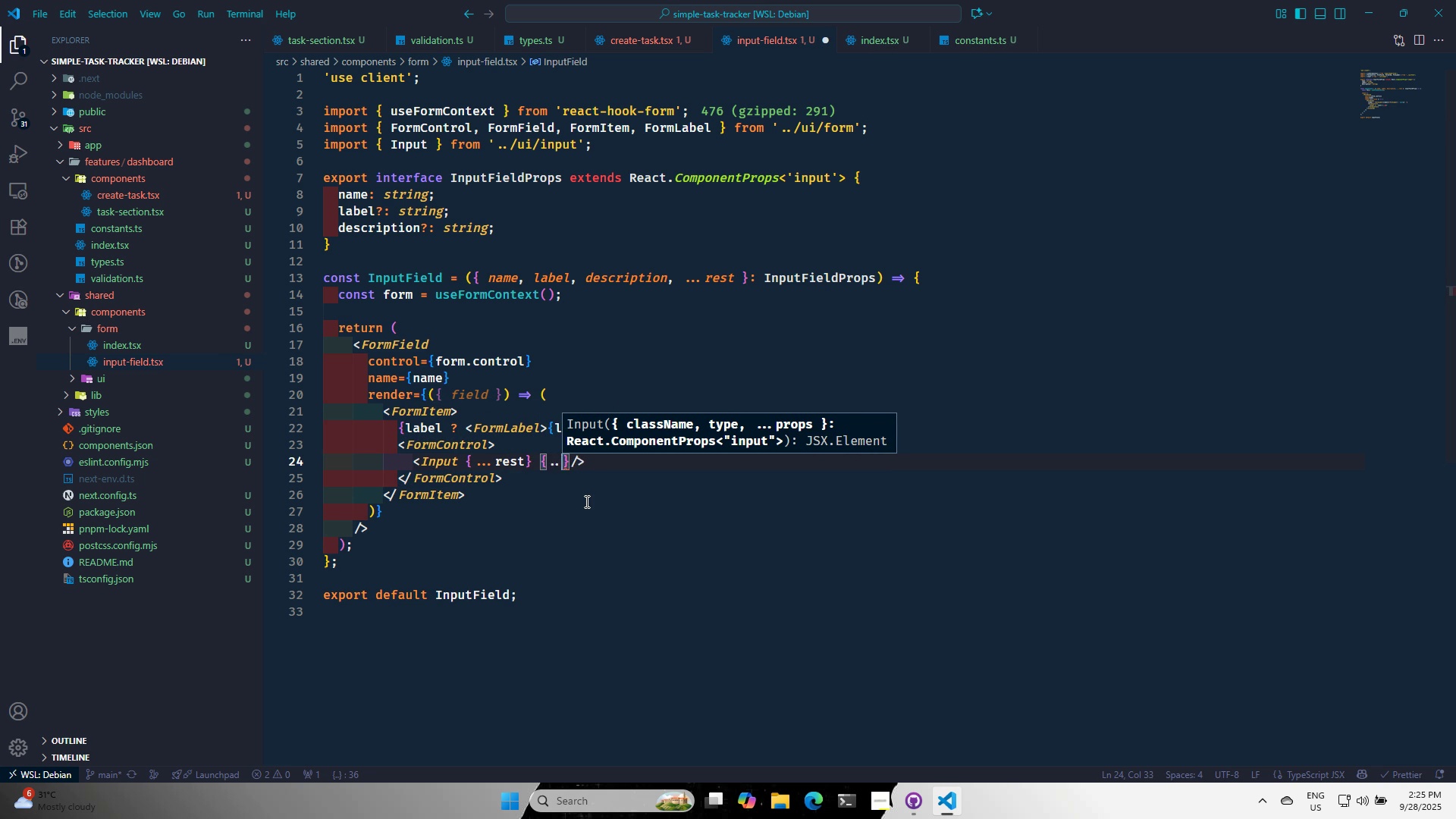 
key(Period)
 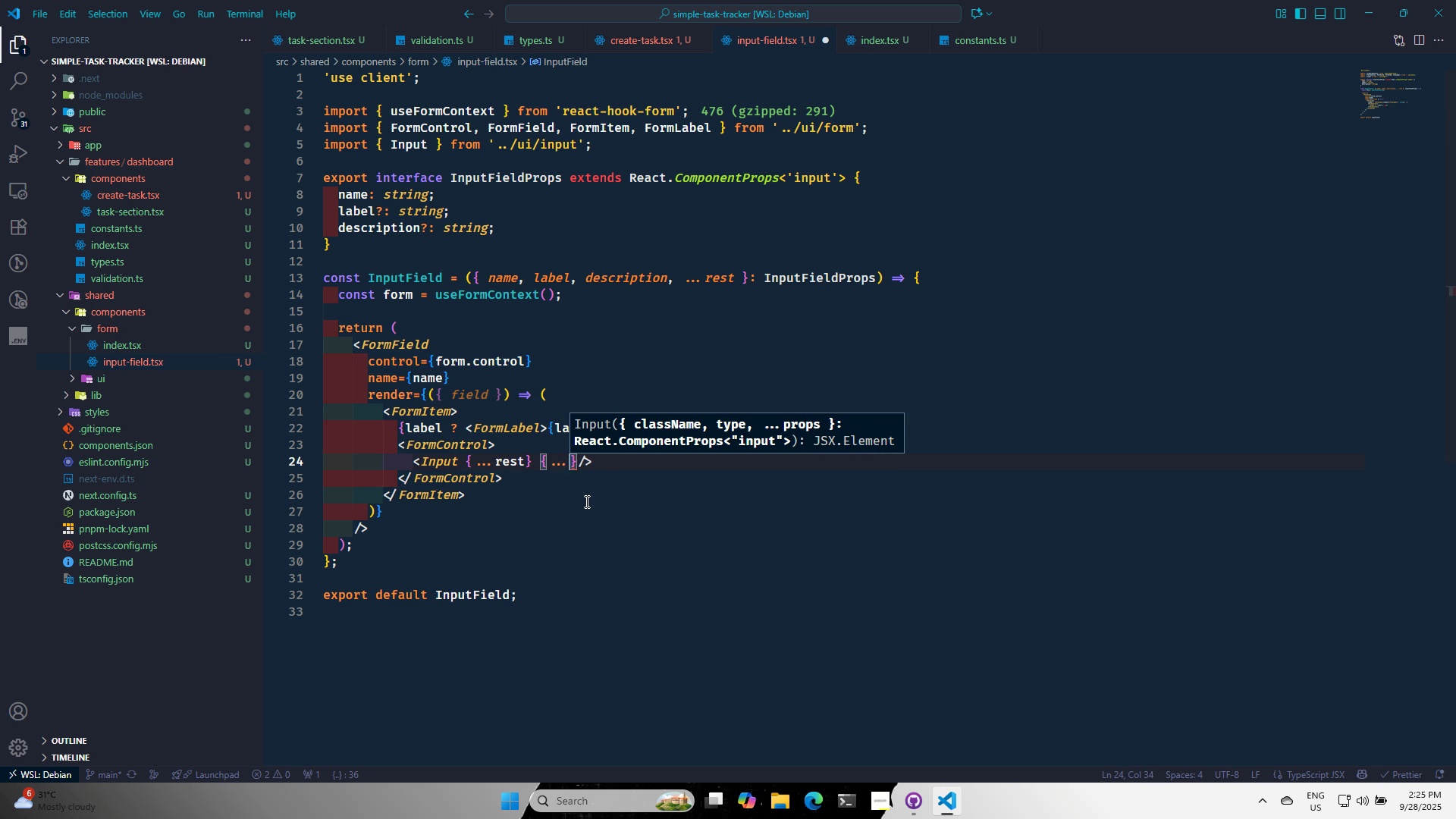 
key(F)
 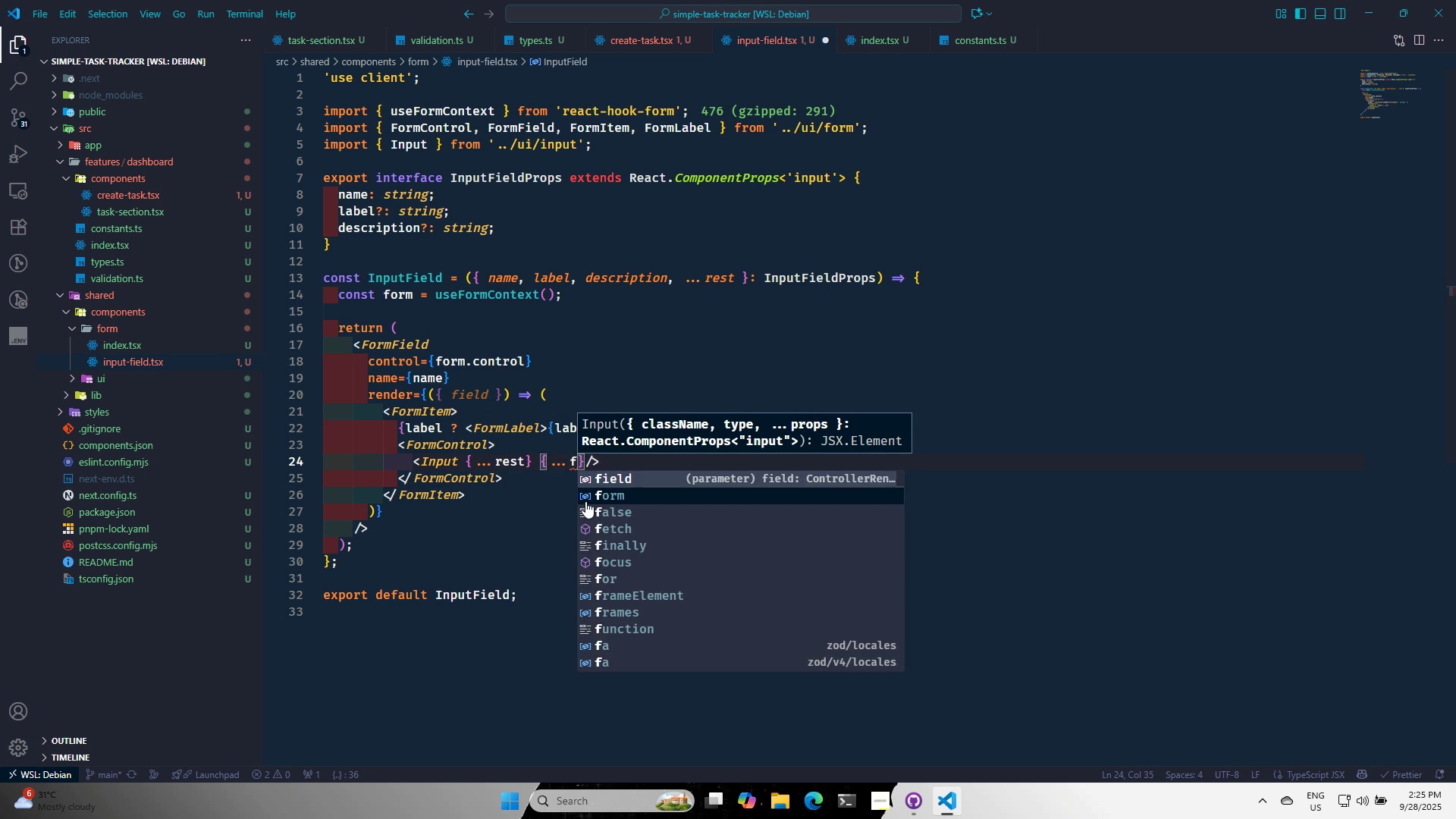 
key(Enter)